 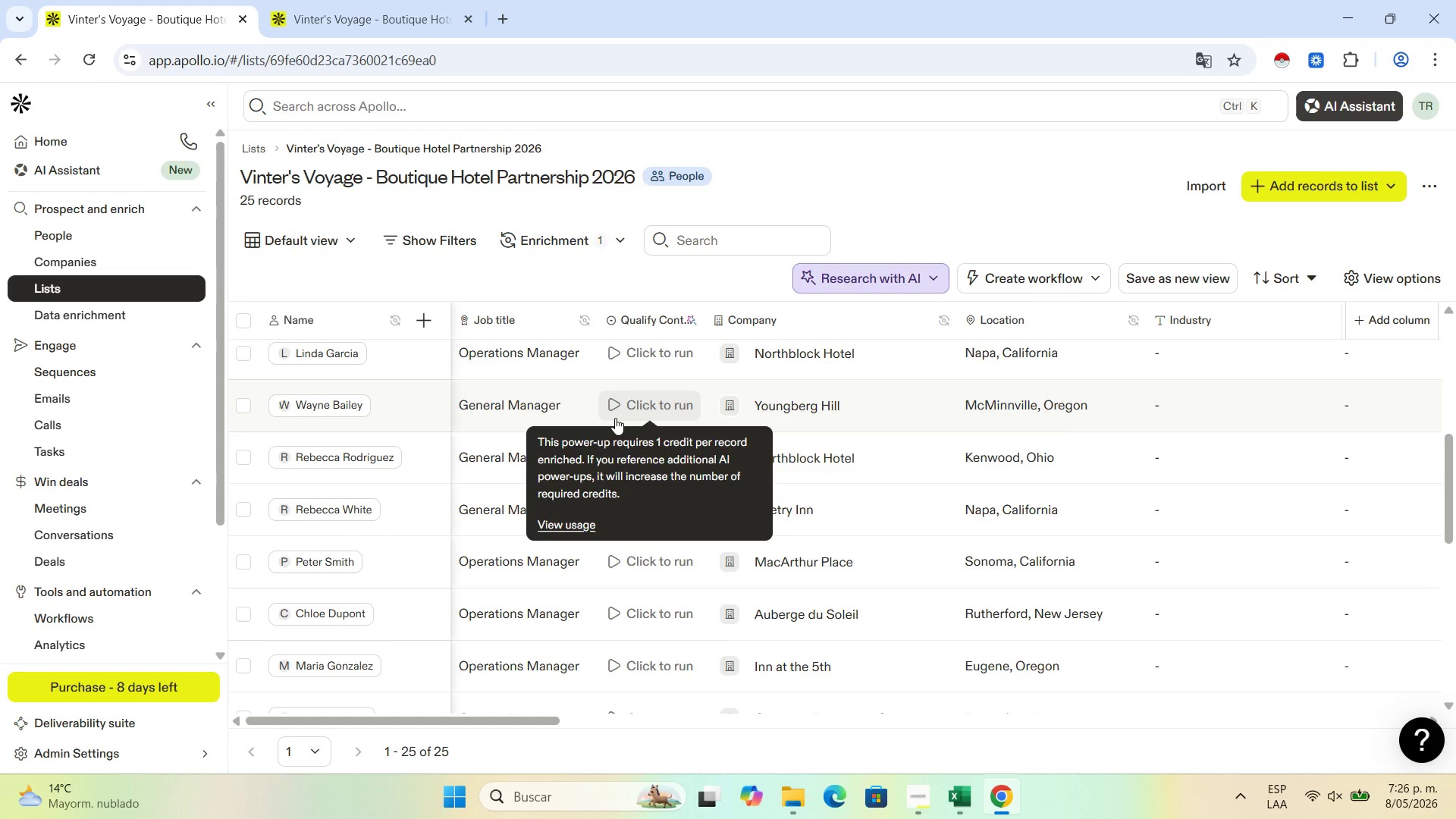 
scroll: coordinate [615, 418], scroll_direction: down, amount: 1.0
 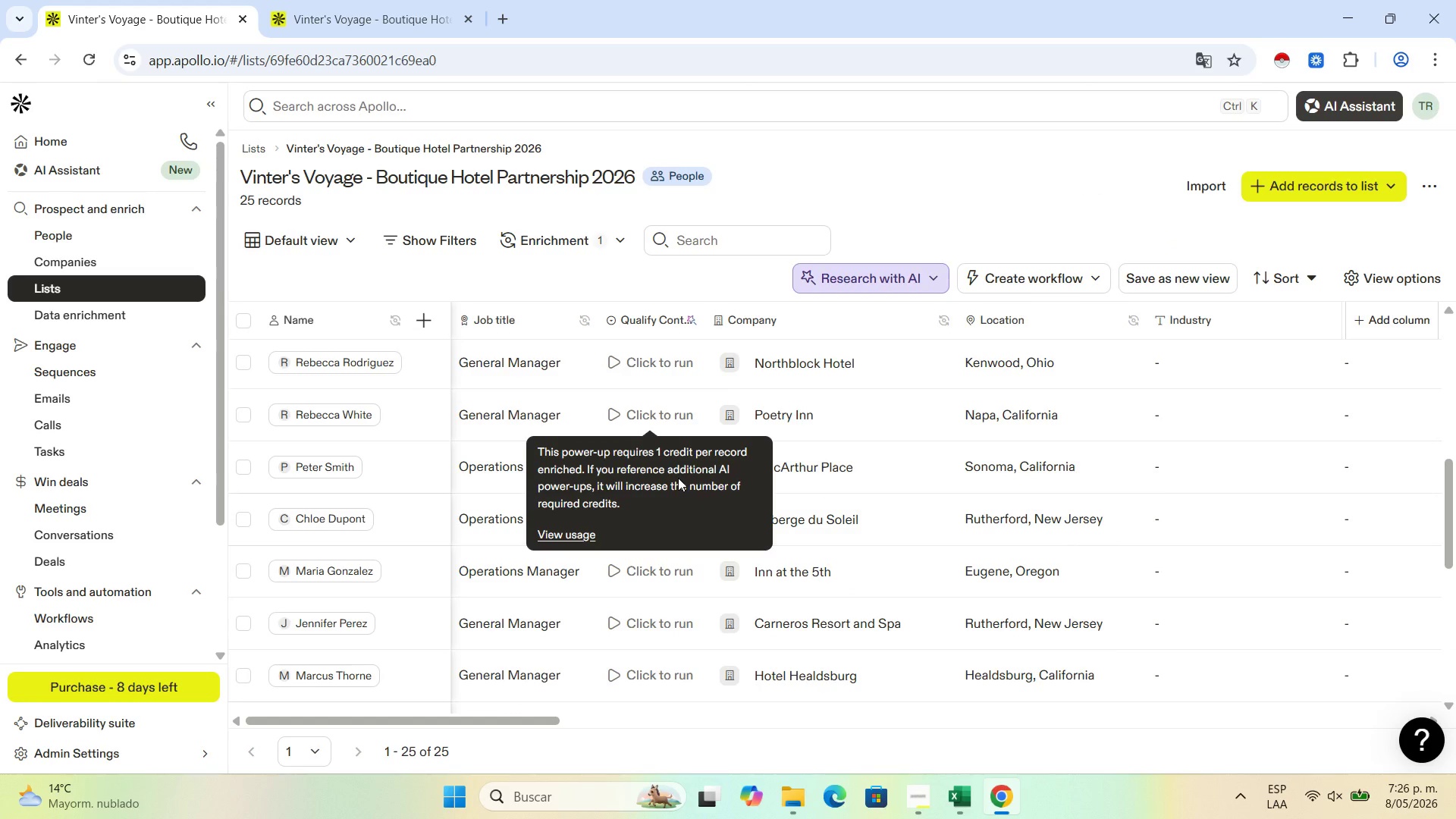 
mouse_move([761, 496])
 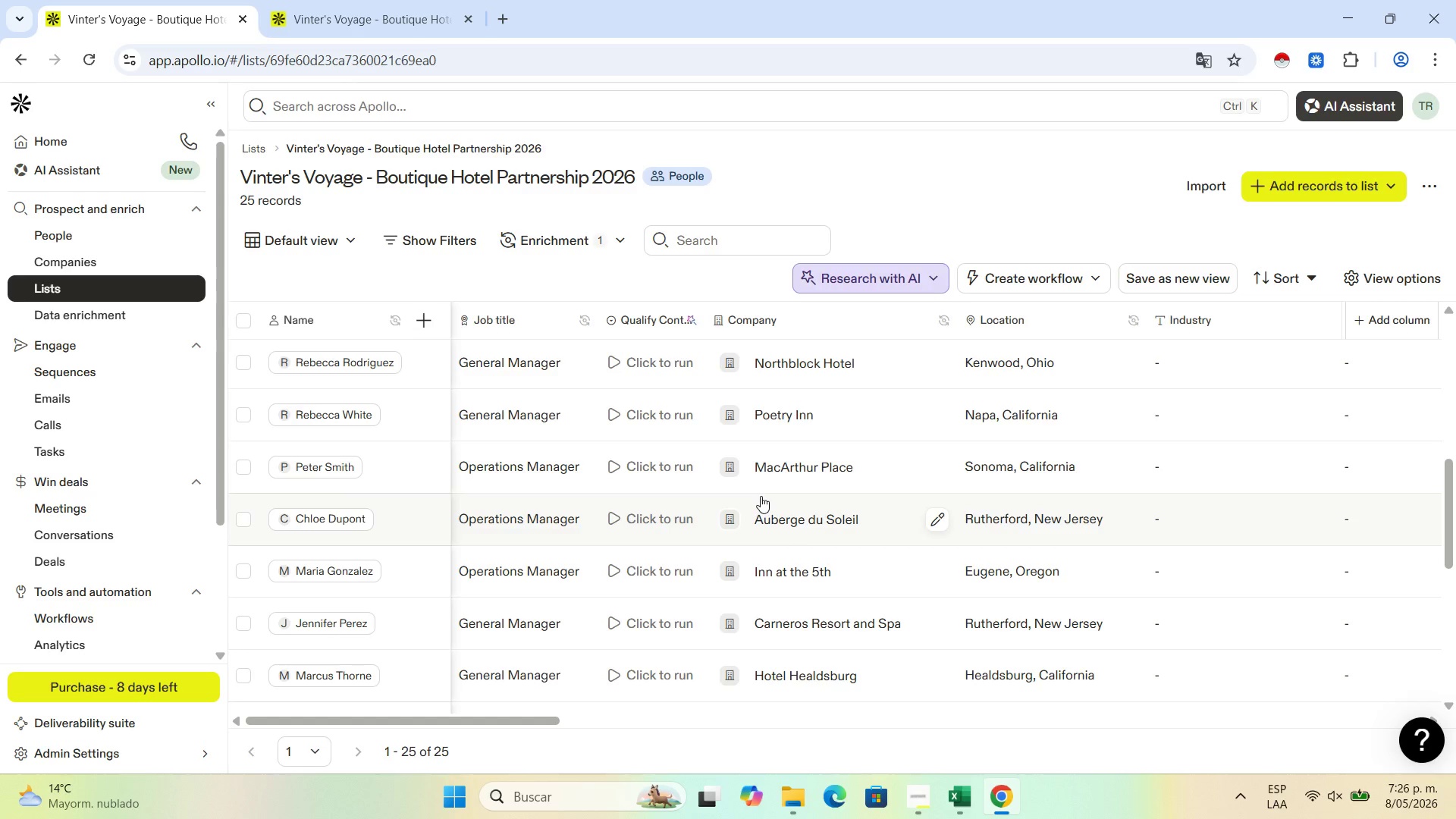 
wait(6.54)
 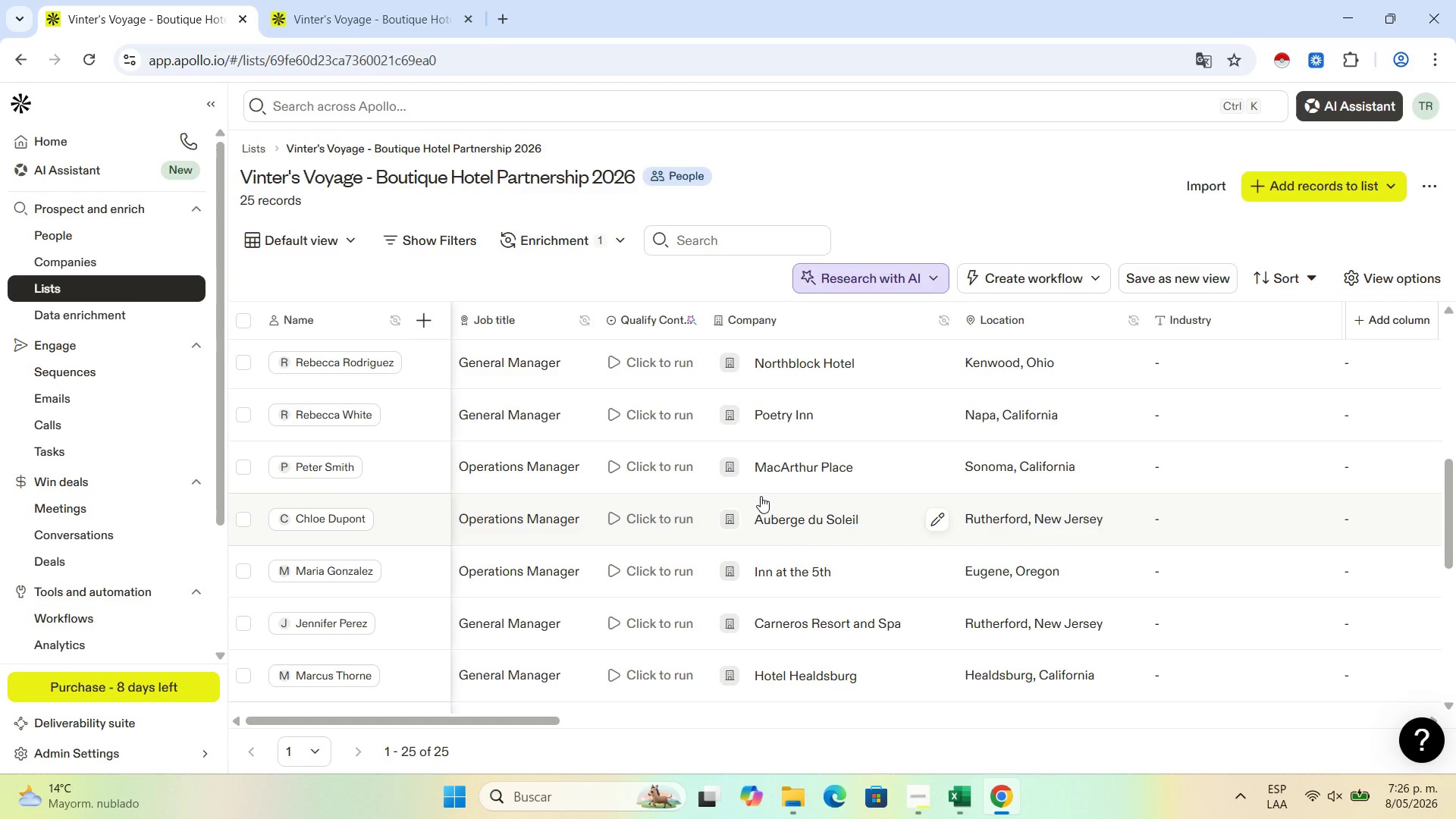 
scroll: coordinate [809, 468], scroll_direction: down, amount: 3.0
 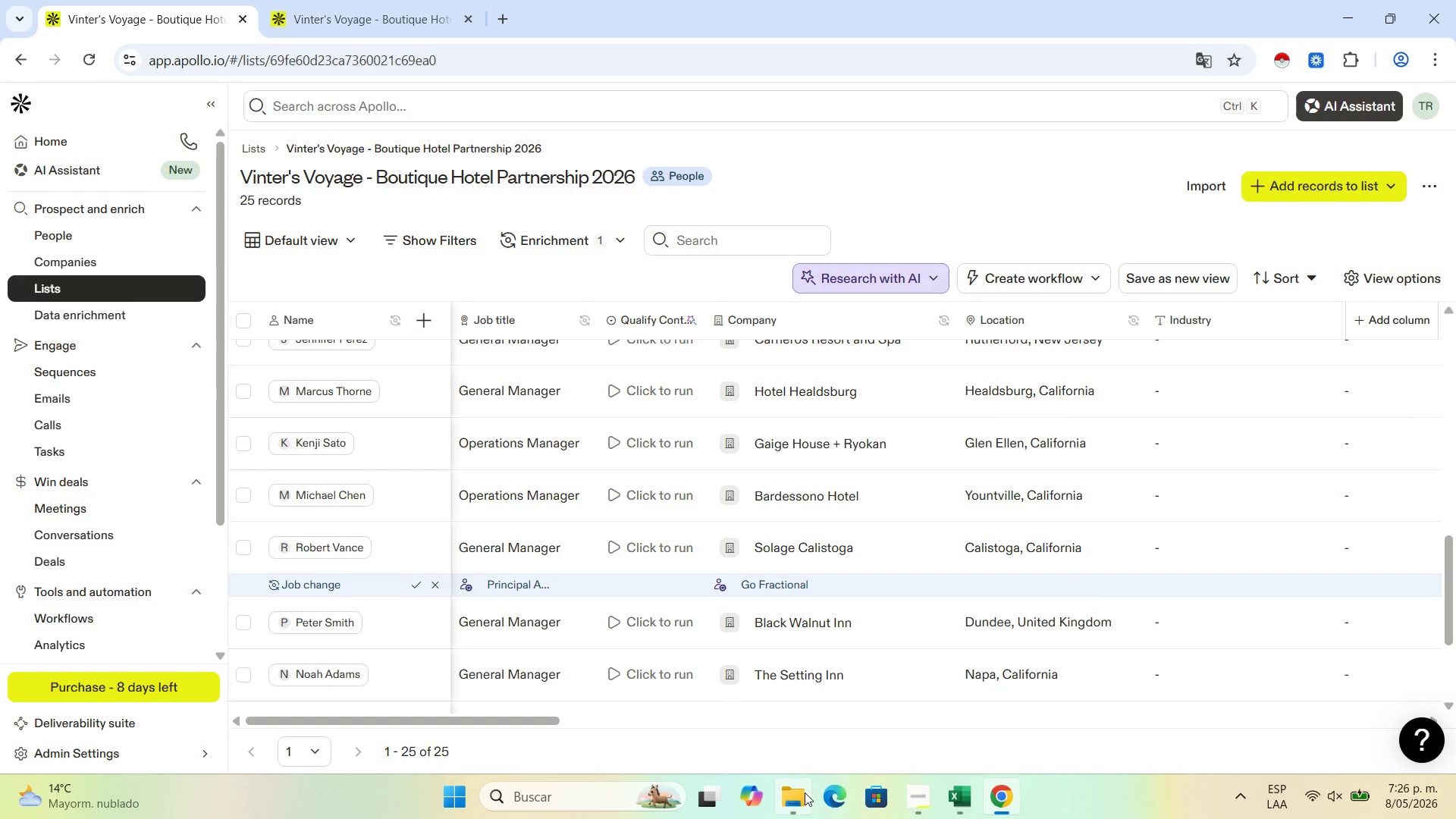 
left_click([799, 799])
 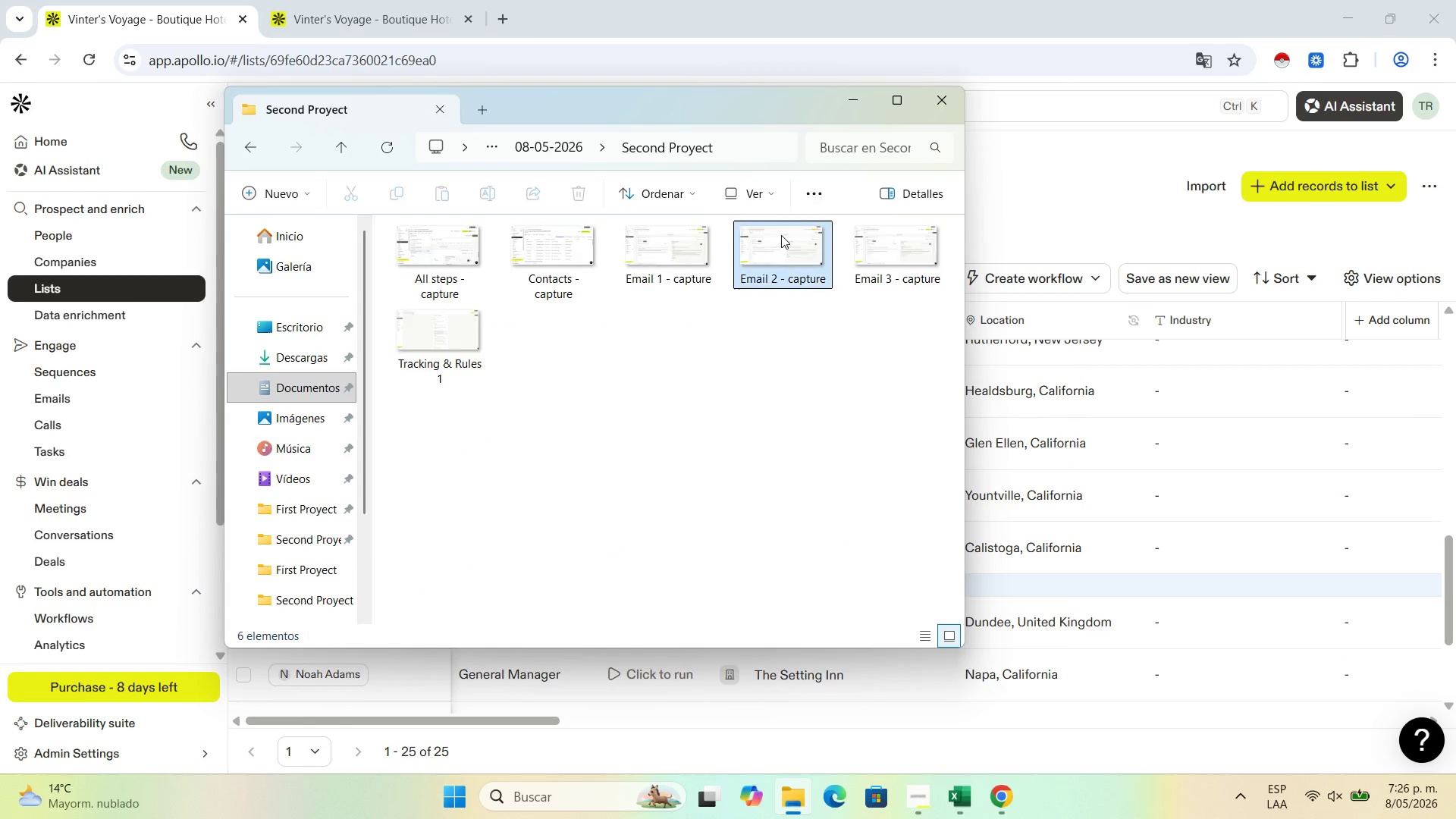 
double_click([781, 235])
 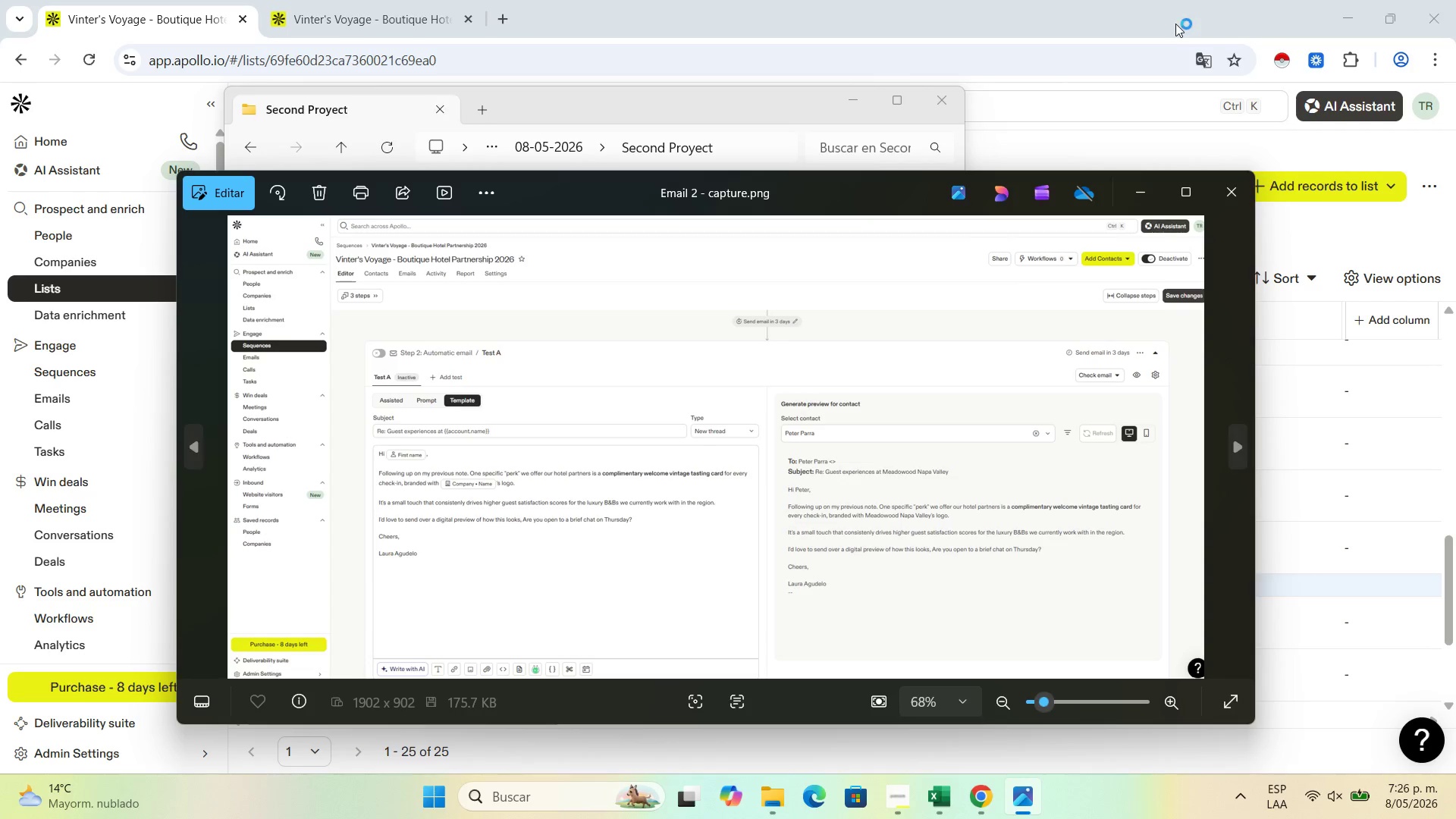 
left_click([1188, 186])
 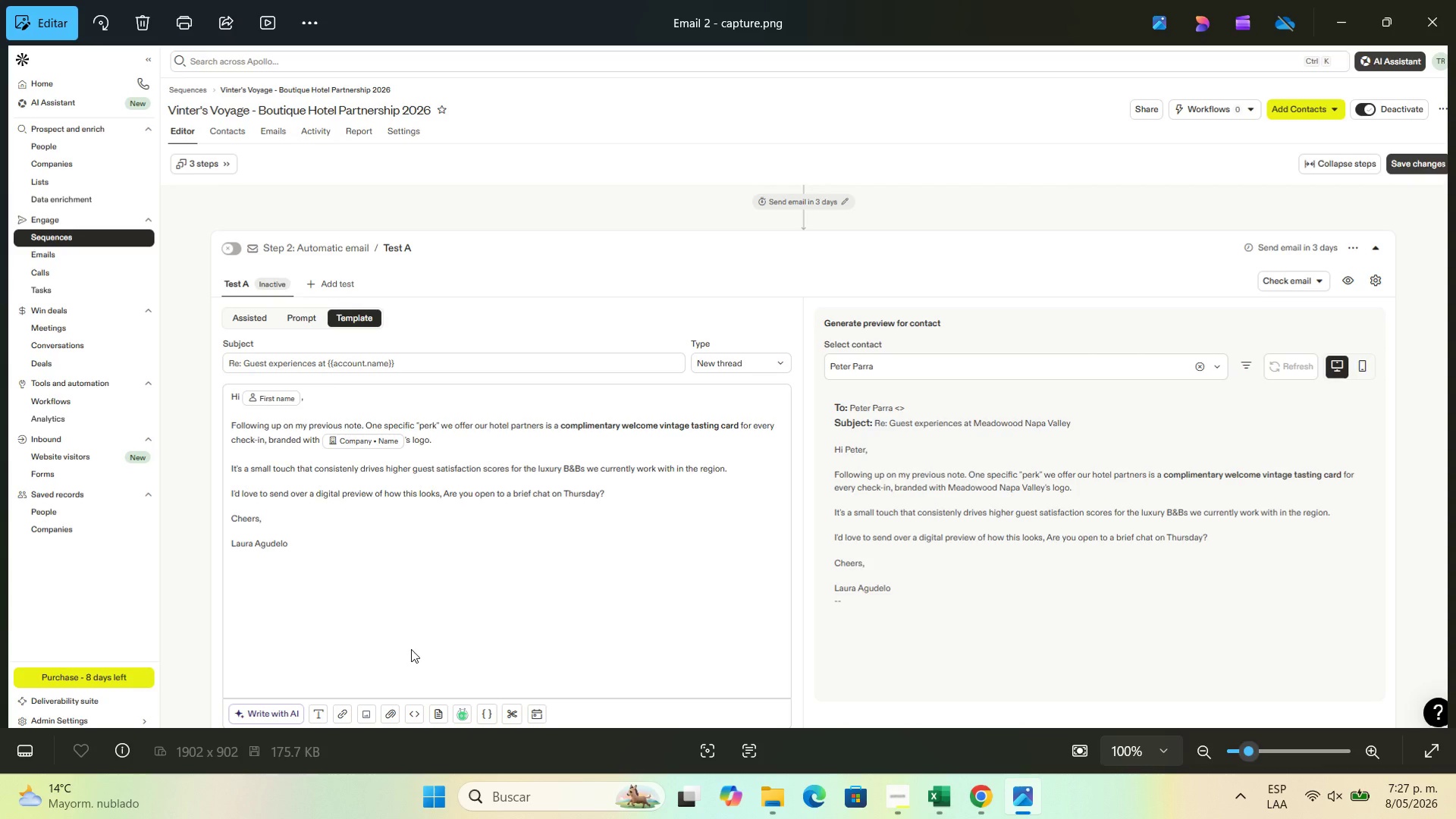 
wait(41.75)
 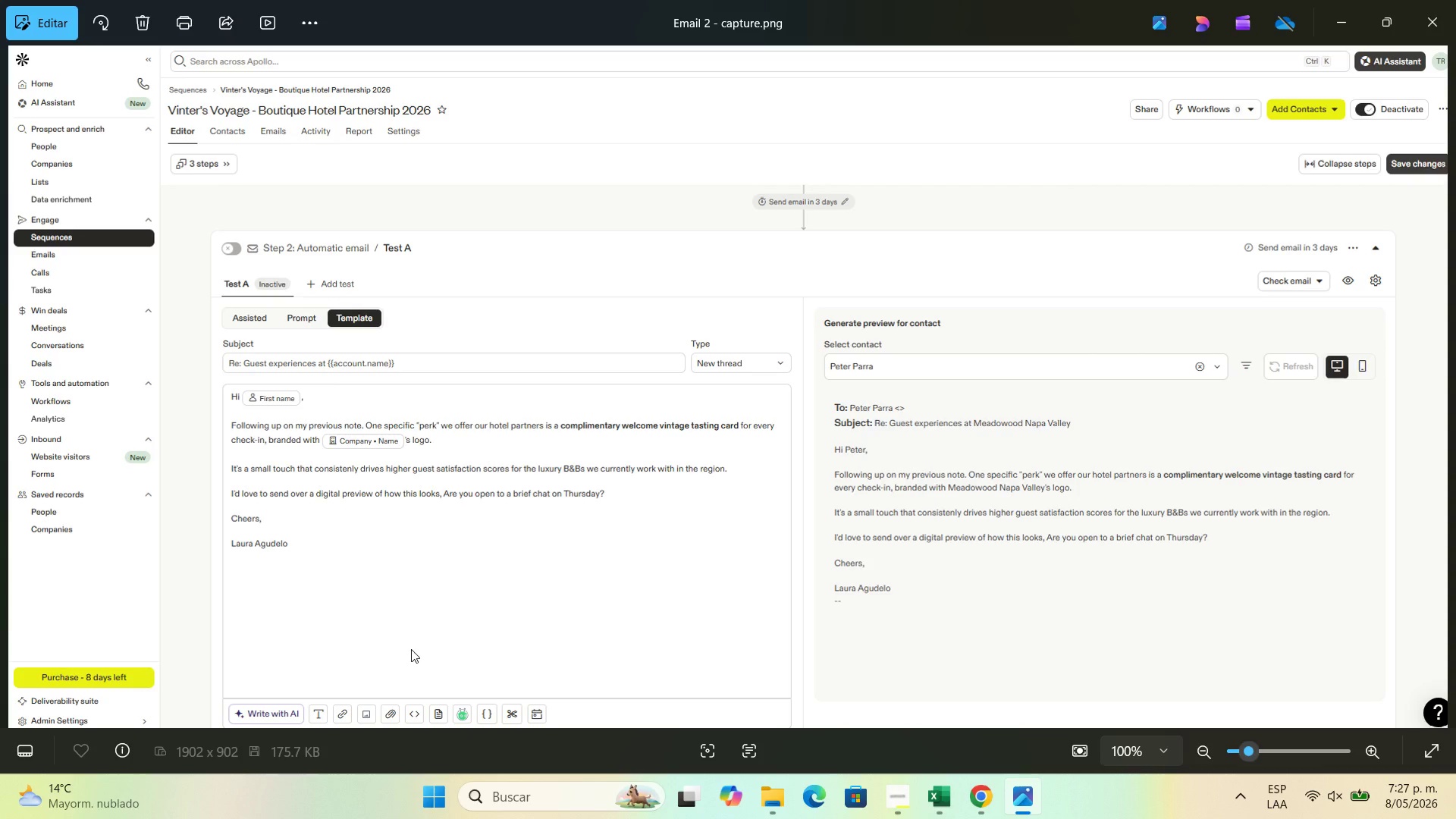 
left_click([1455, 0])
 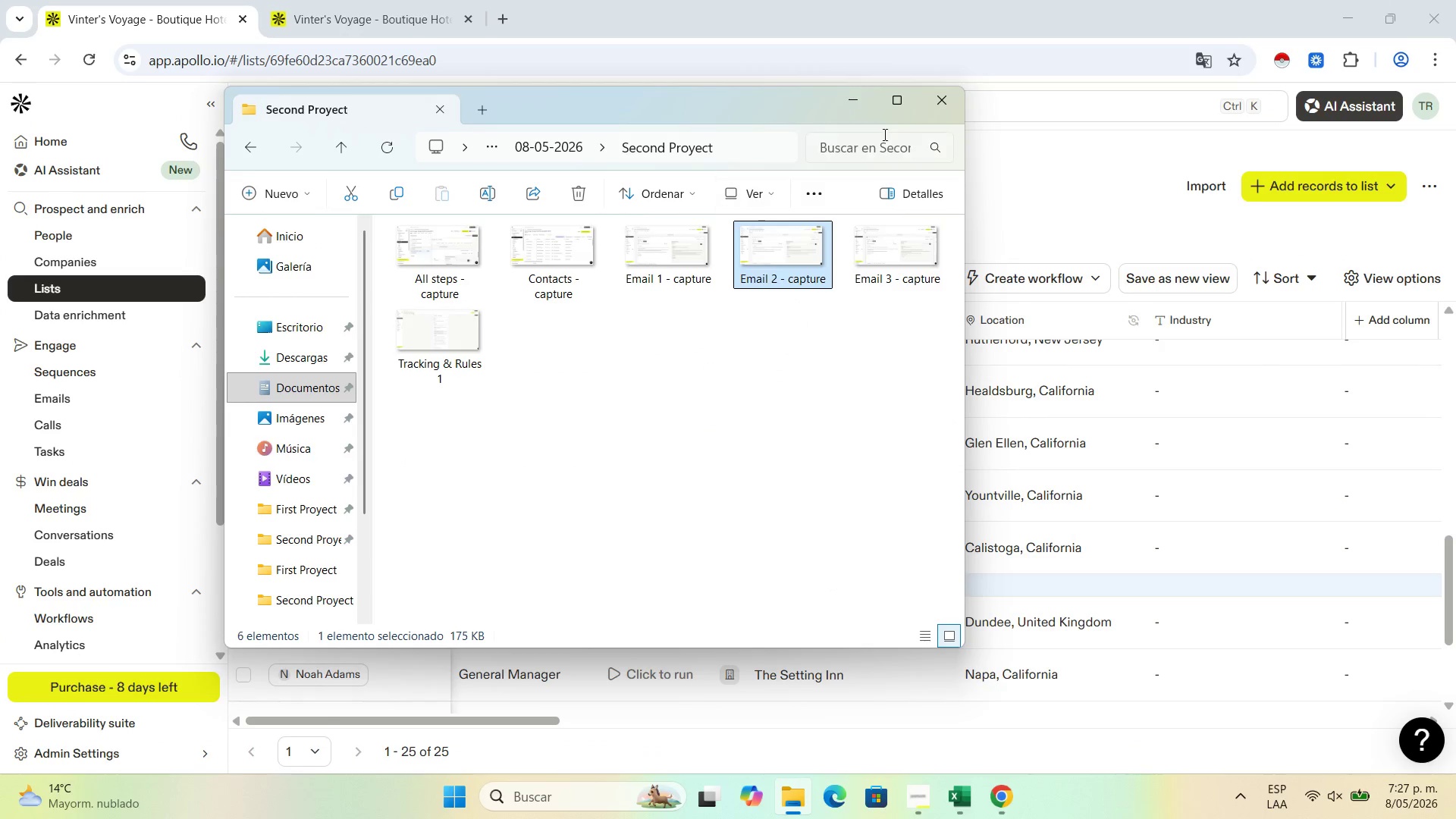 
left_click([854, 106])
 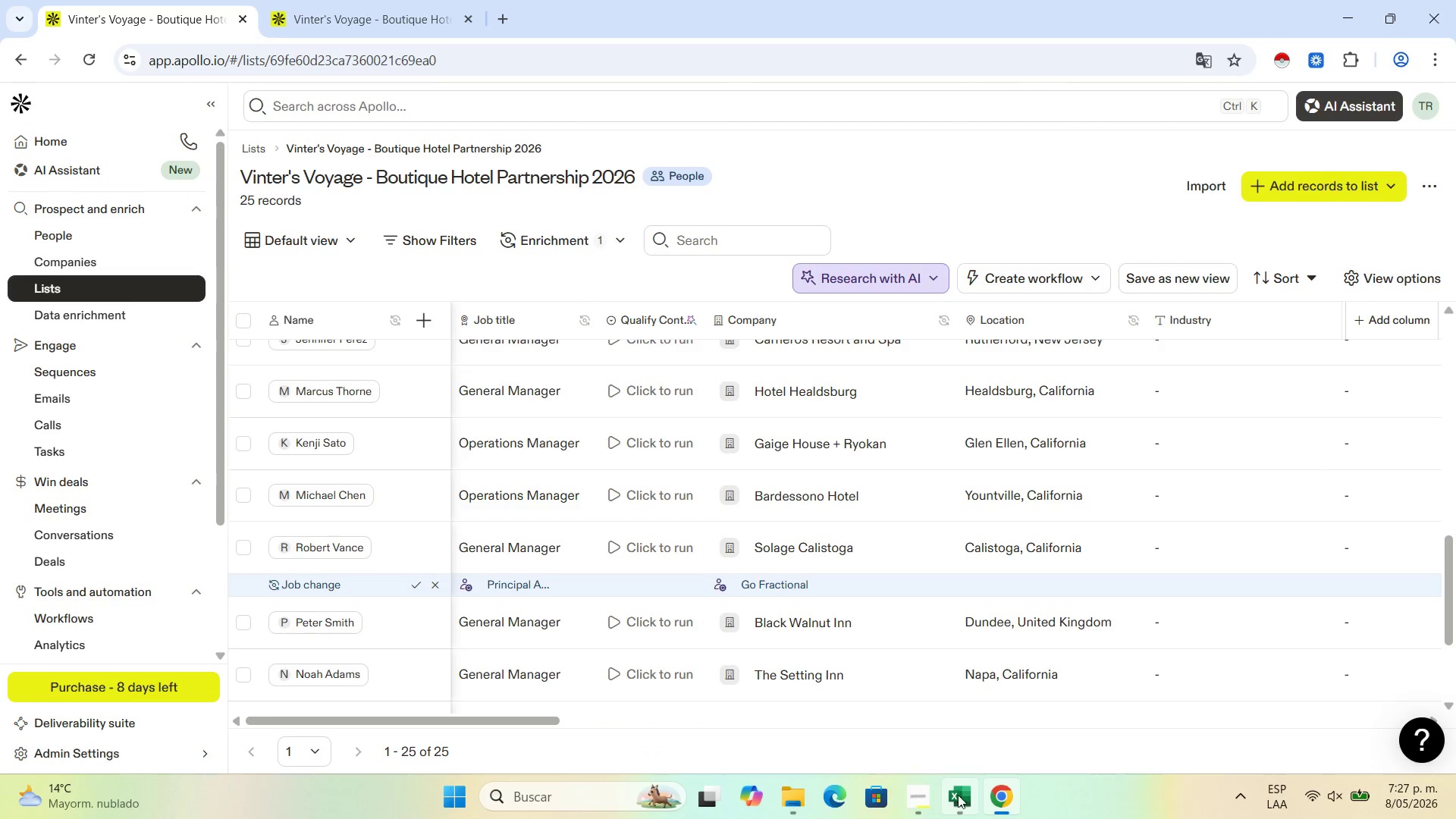 
left_click([959, 795])
 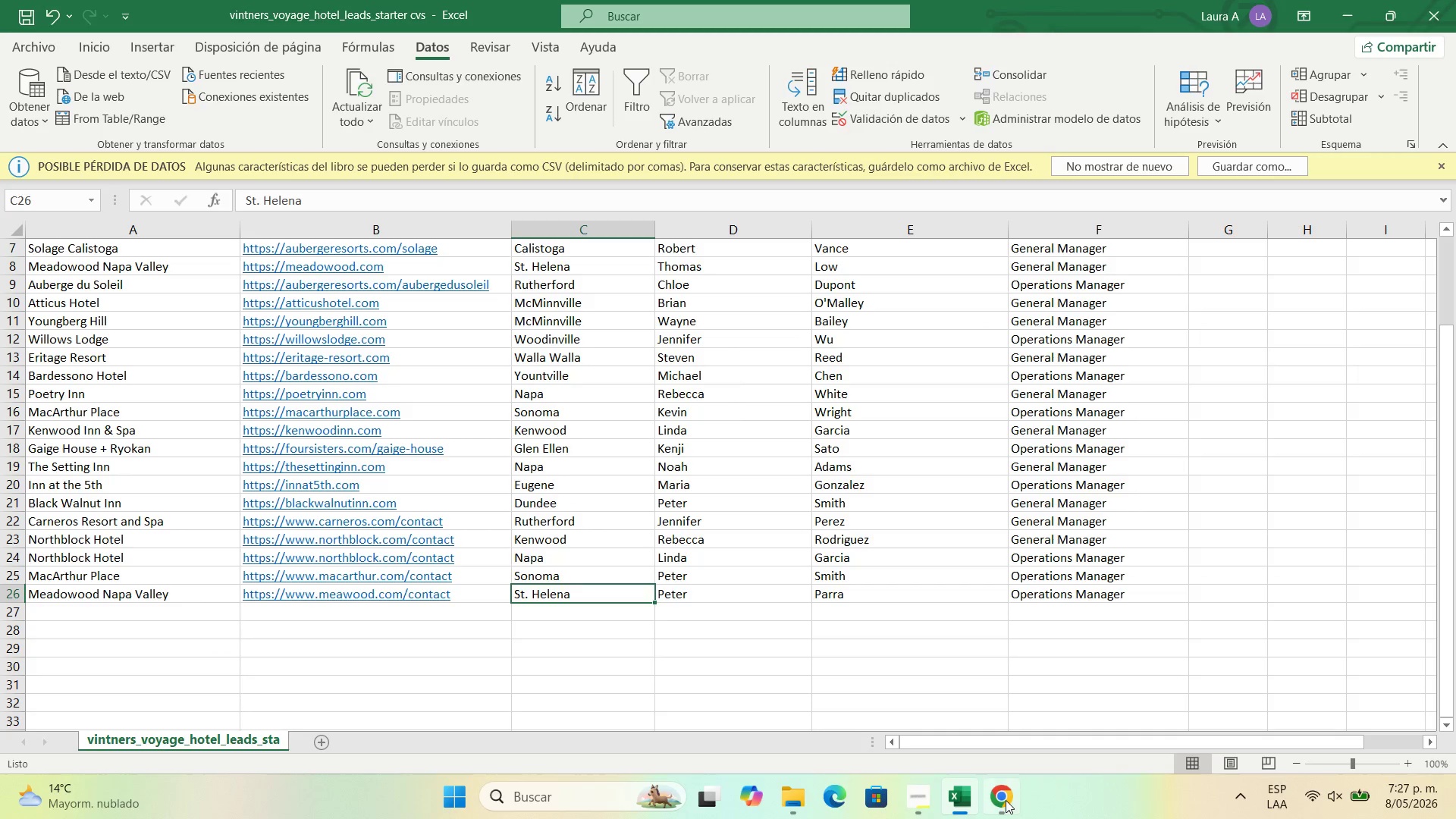 
left_click([924, 797])